 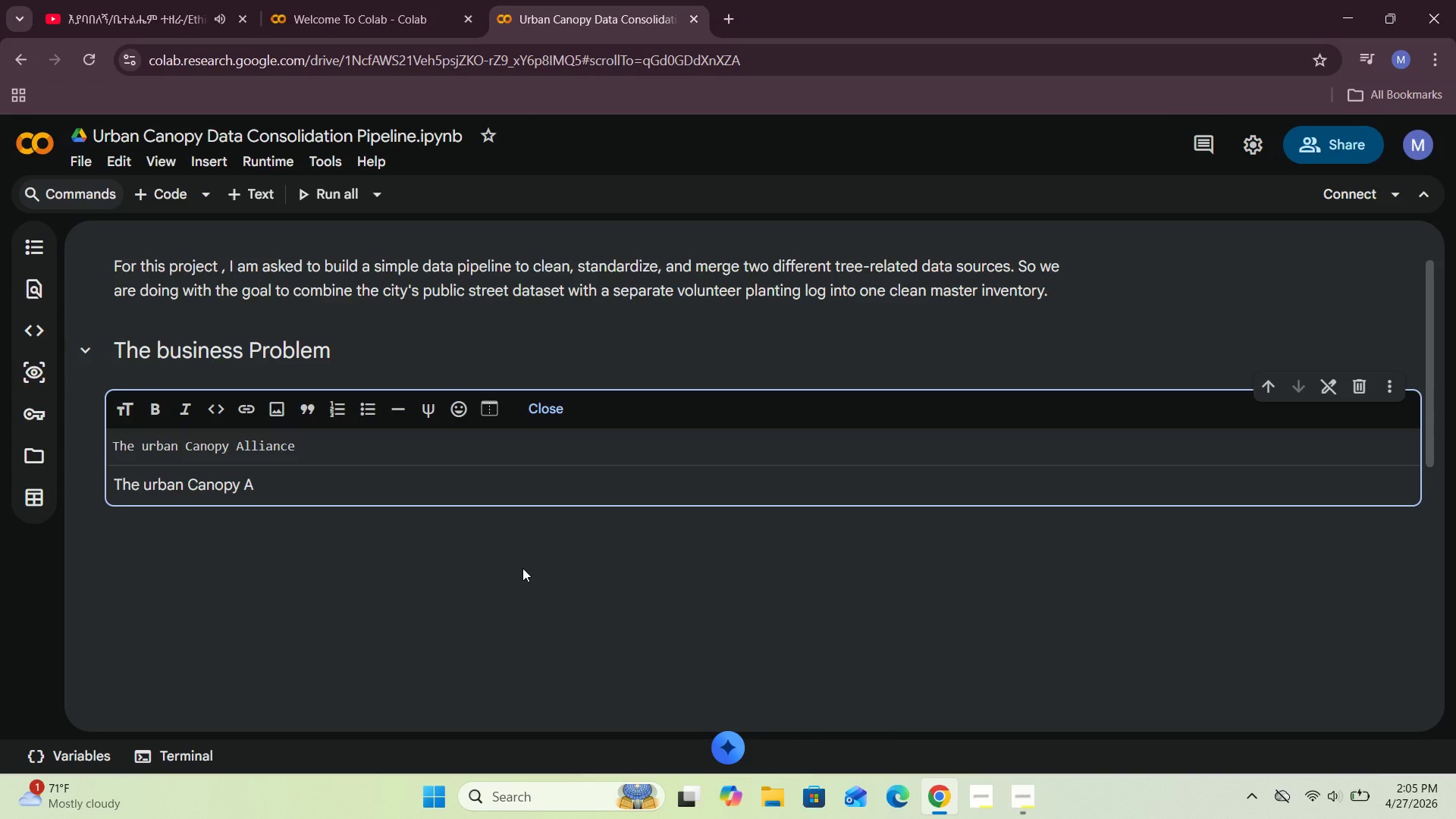 
type( works with two separae)
key(Backspace)
type(te datasets:)
 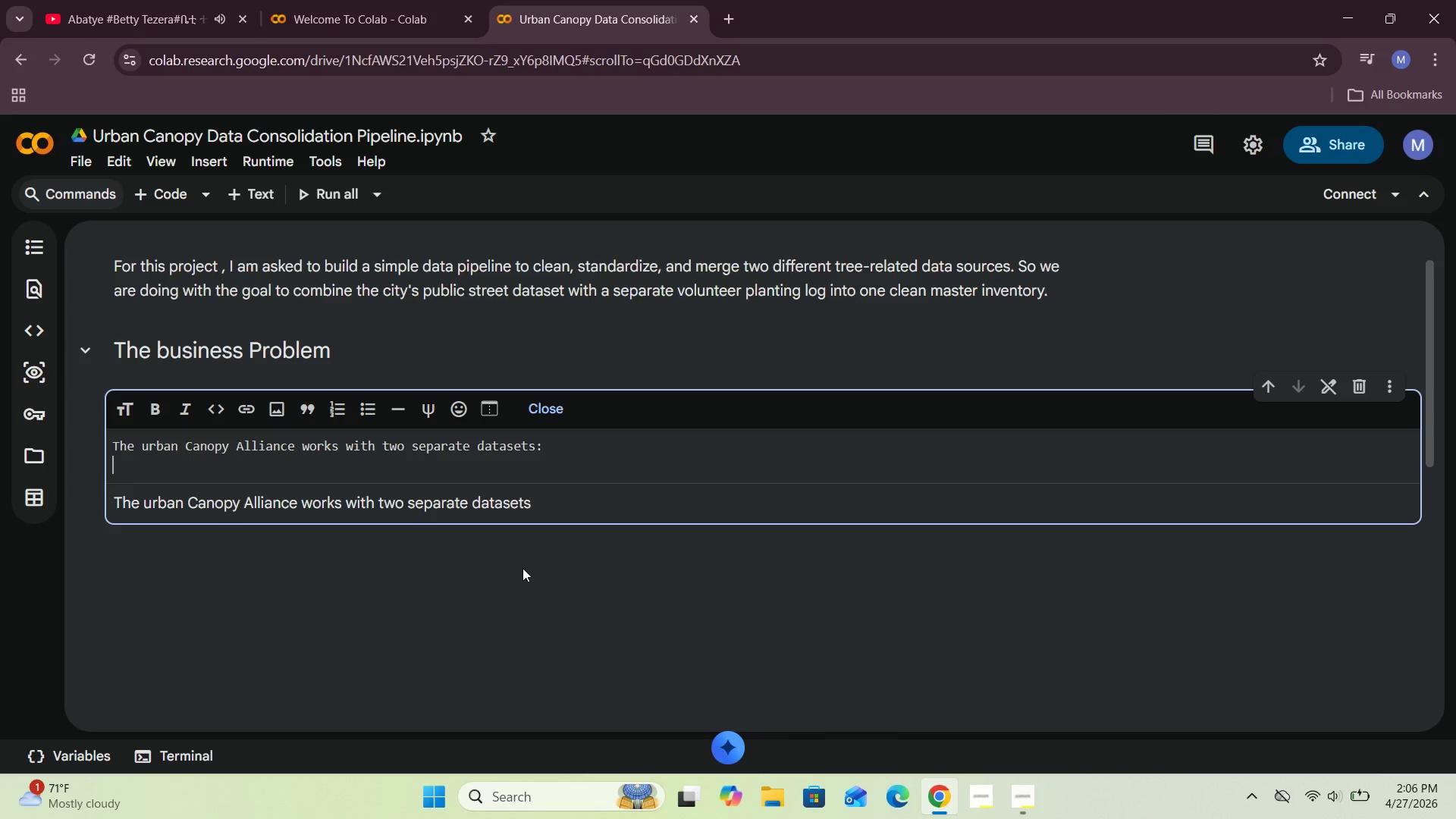 
 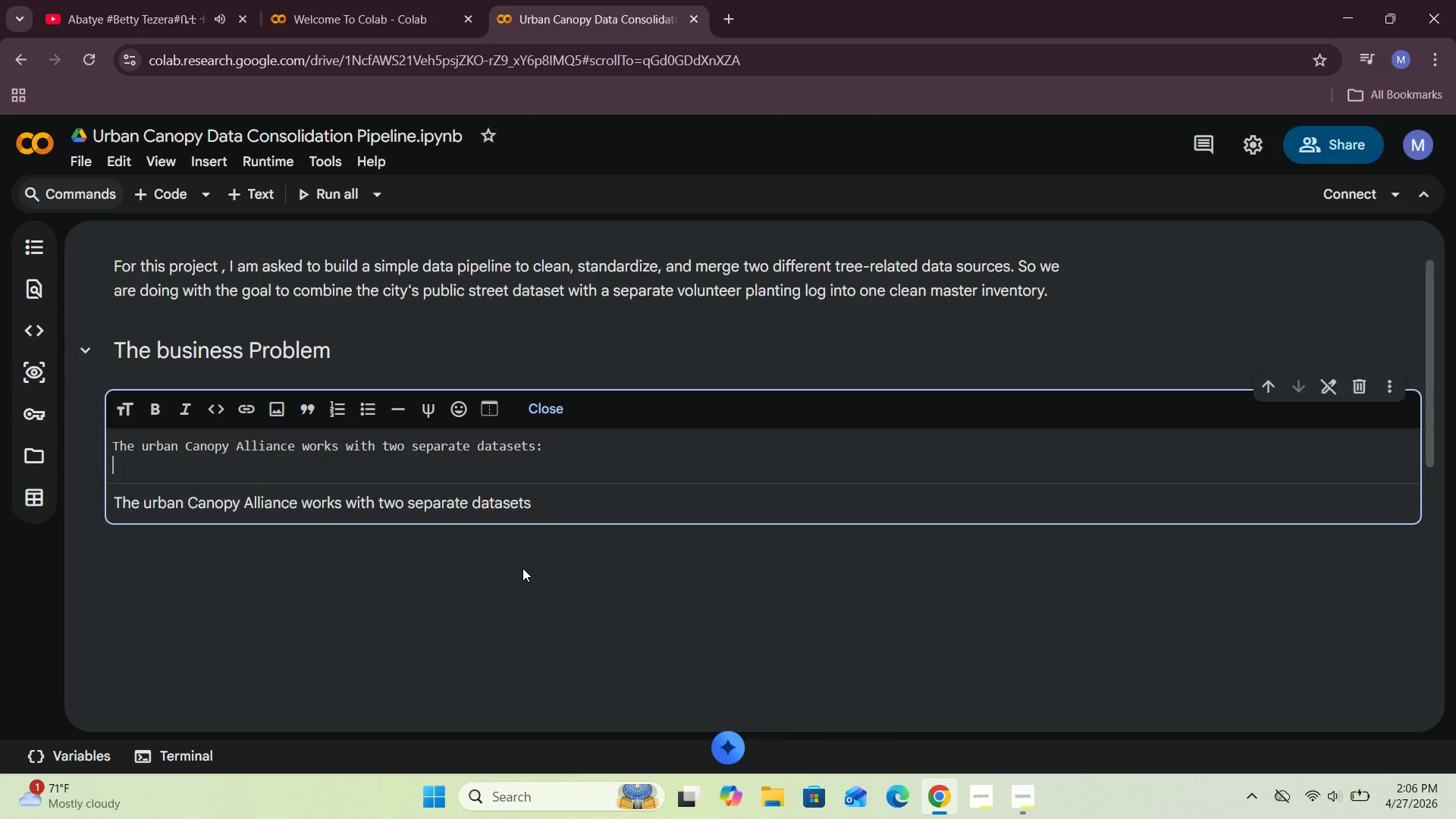 
key(Enter)
 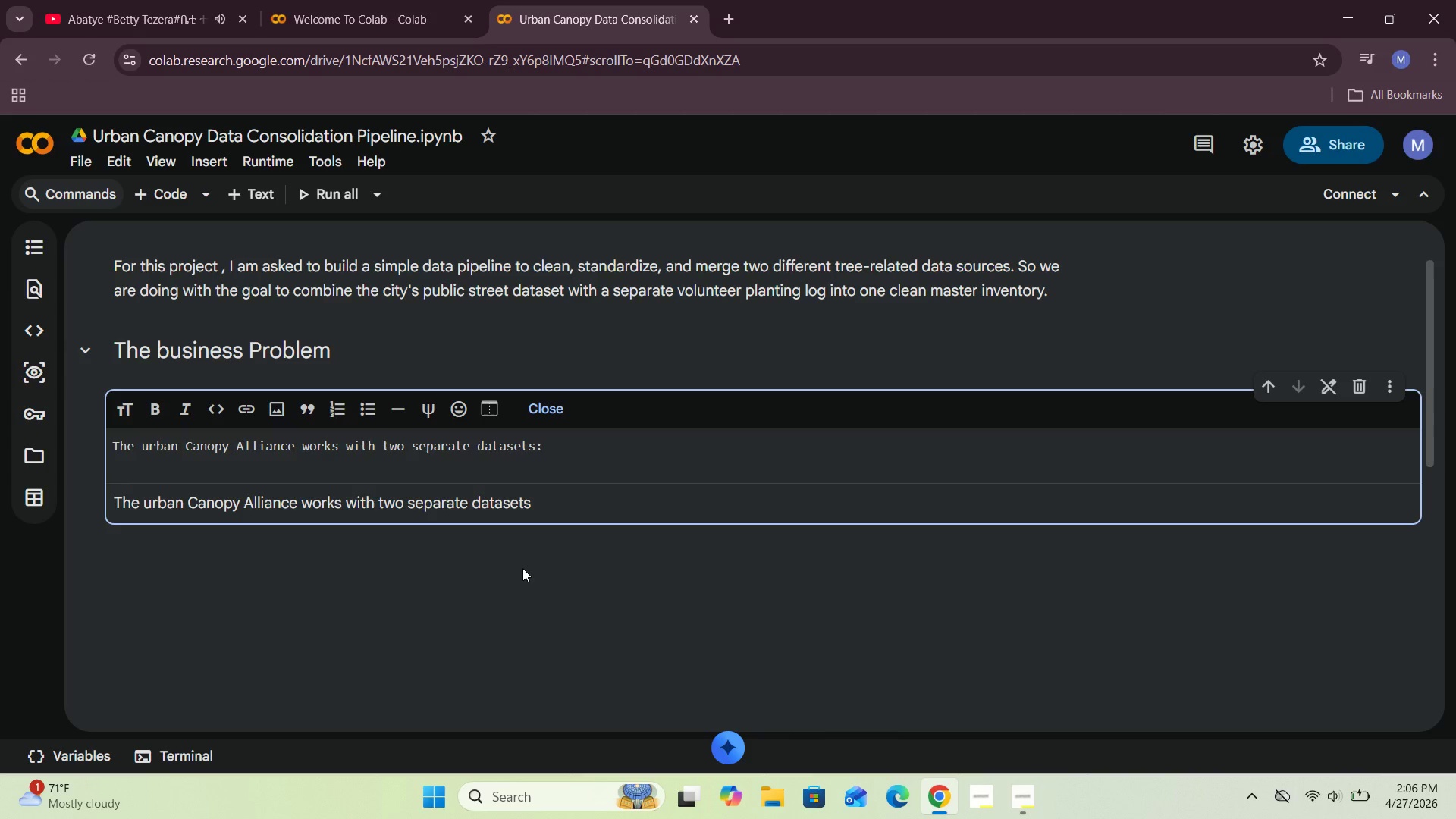 
type(  - f)
key(Backspace)
type(thr)
key(Backspace)
type(e city's official street tree data)
 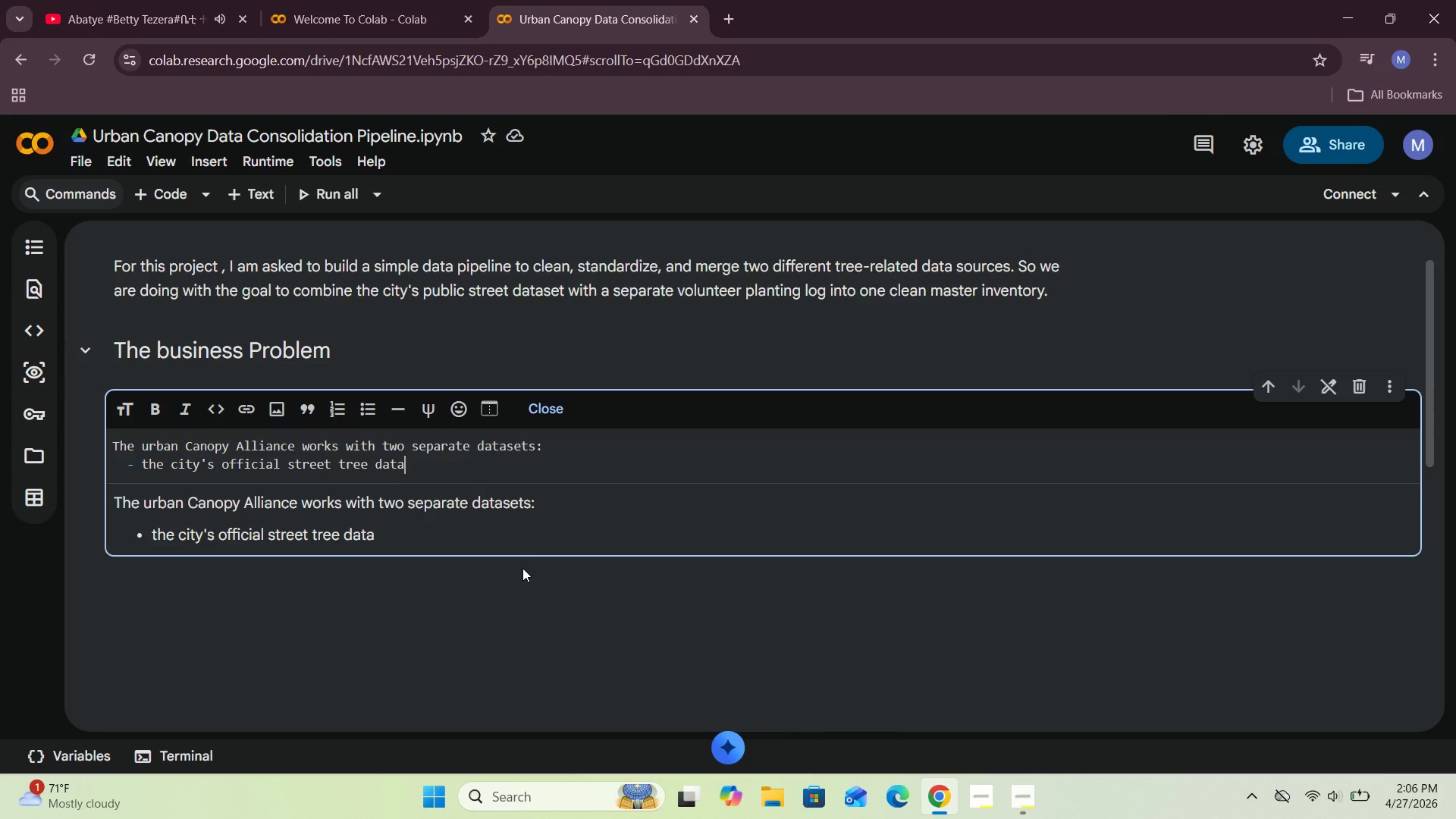 
key(Enter)
 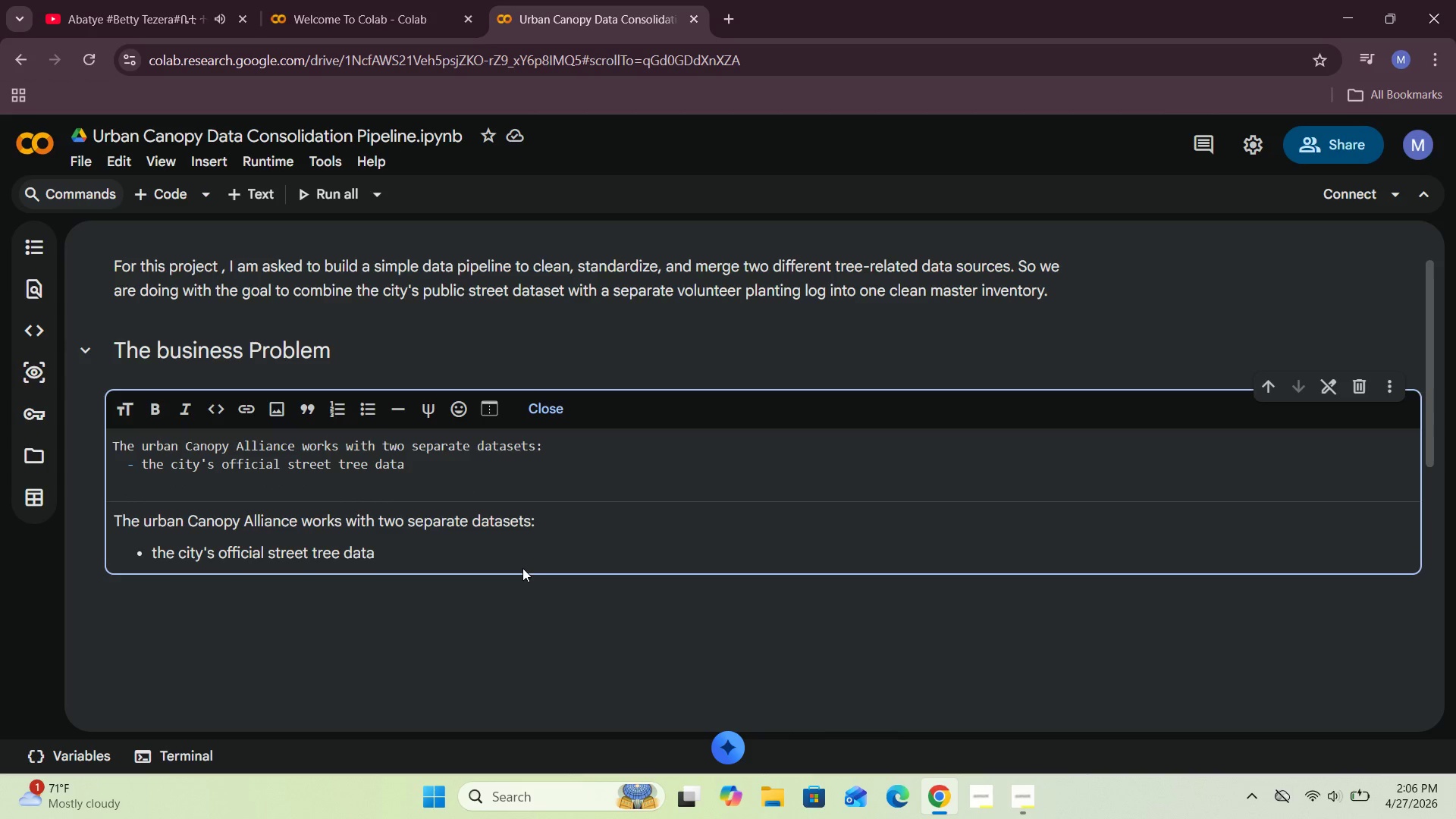 
key(Minus)
 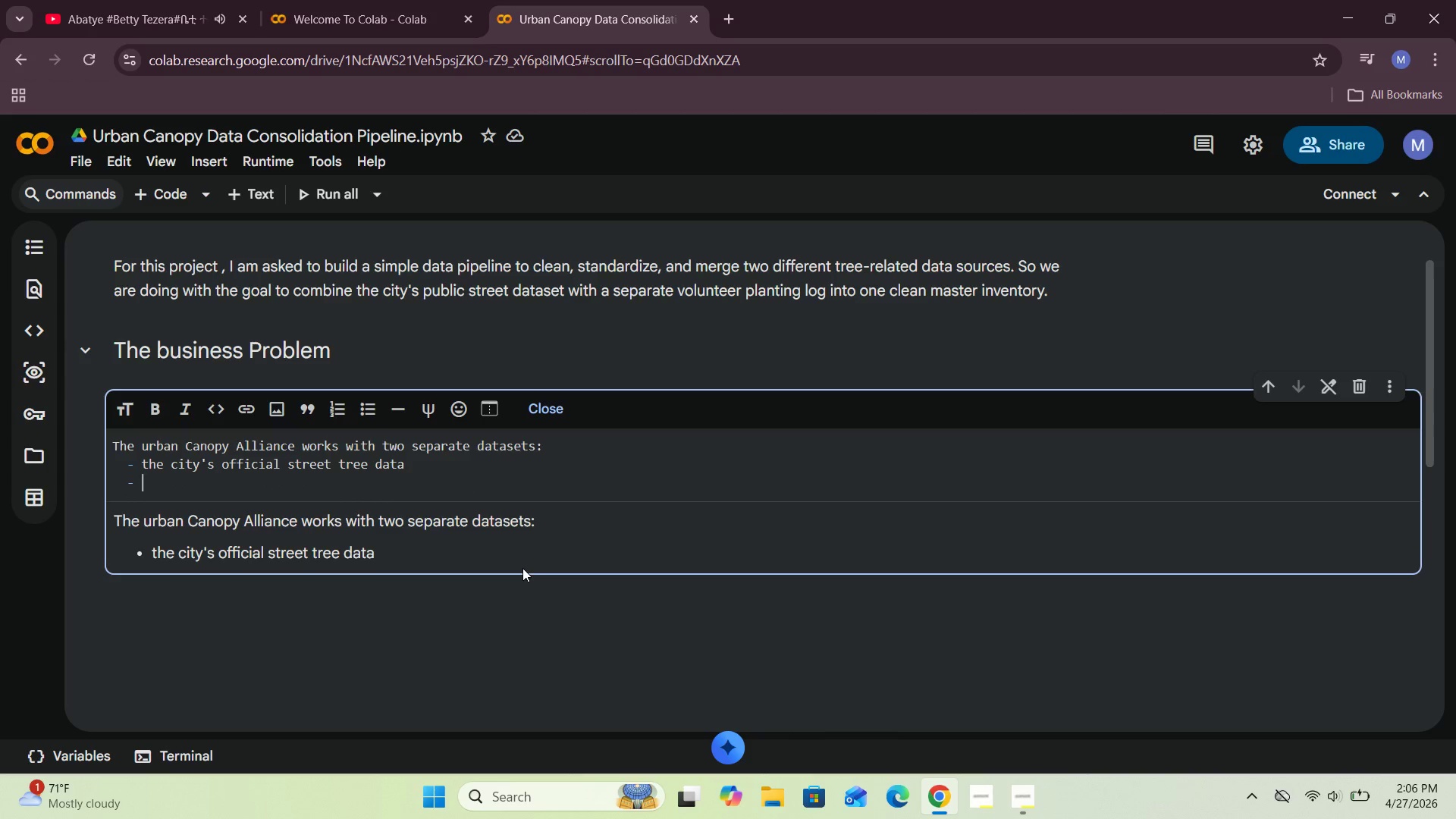 
key(Space)
 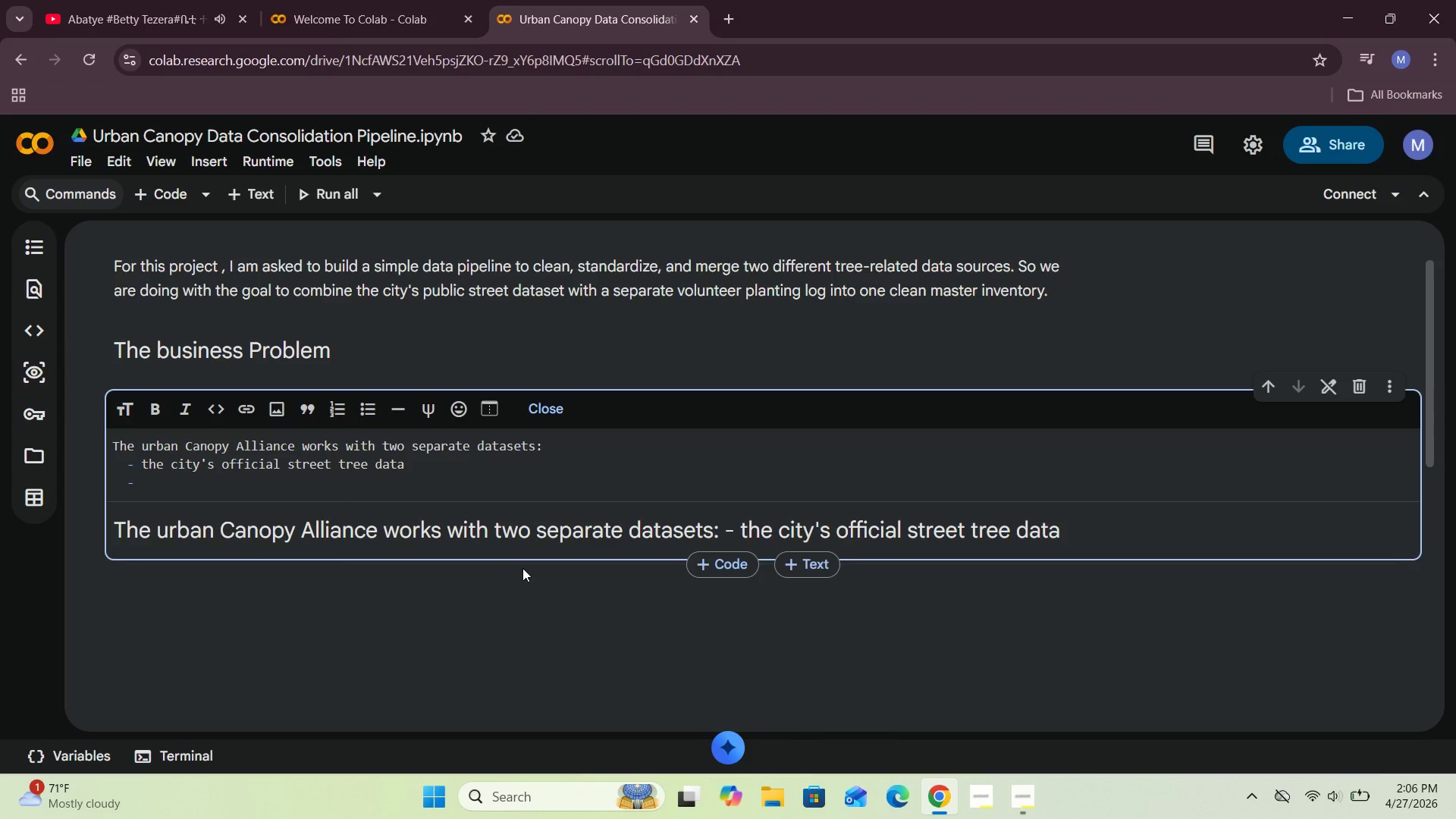 
key(Backspace)
 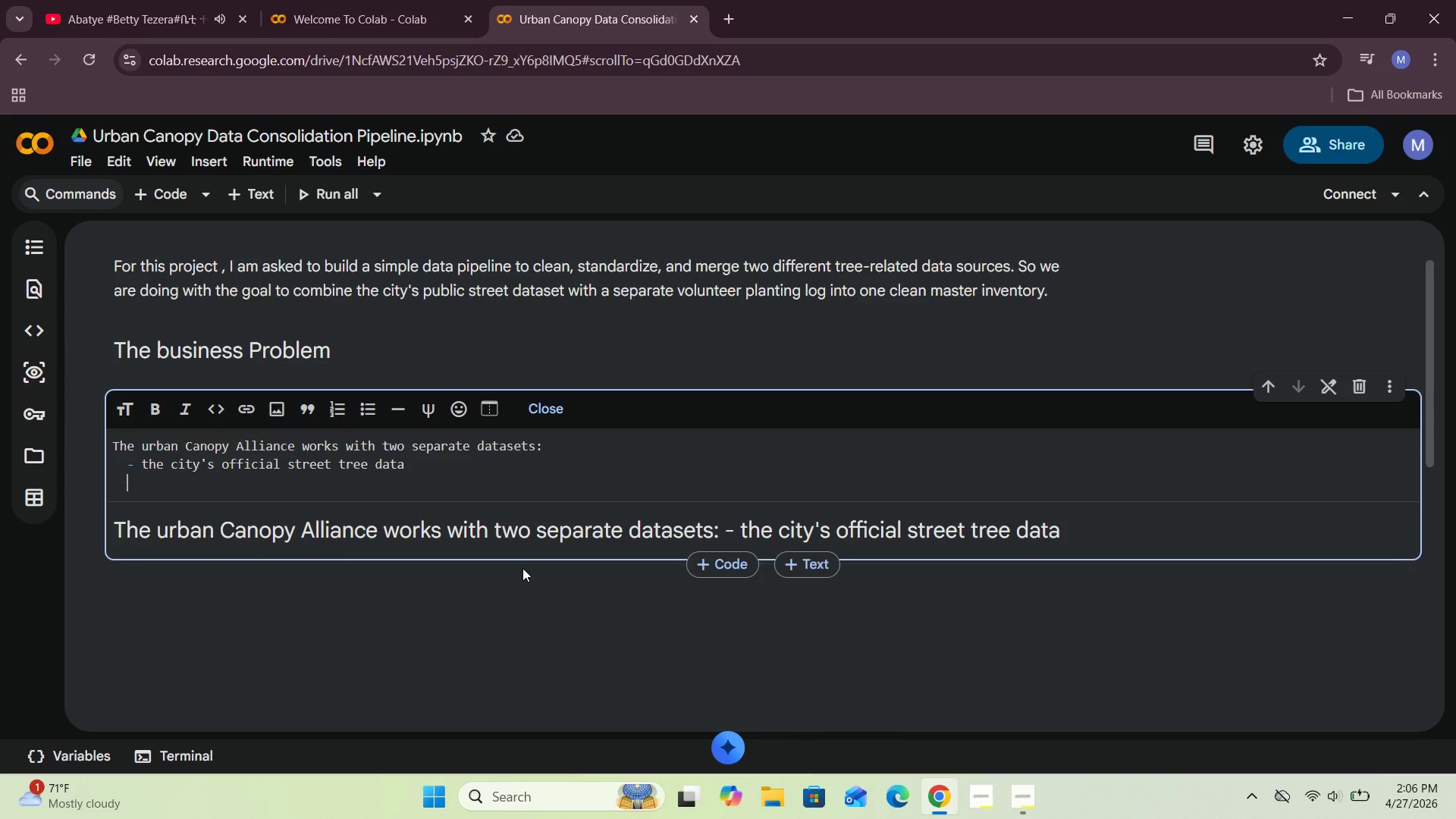 
key(Backspace)
 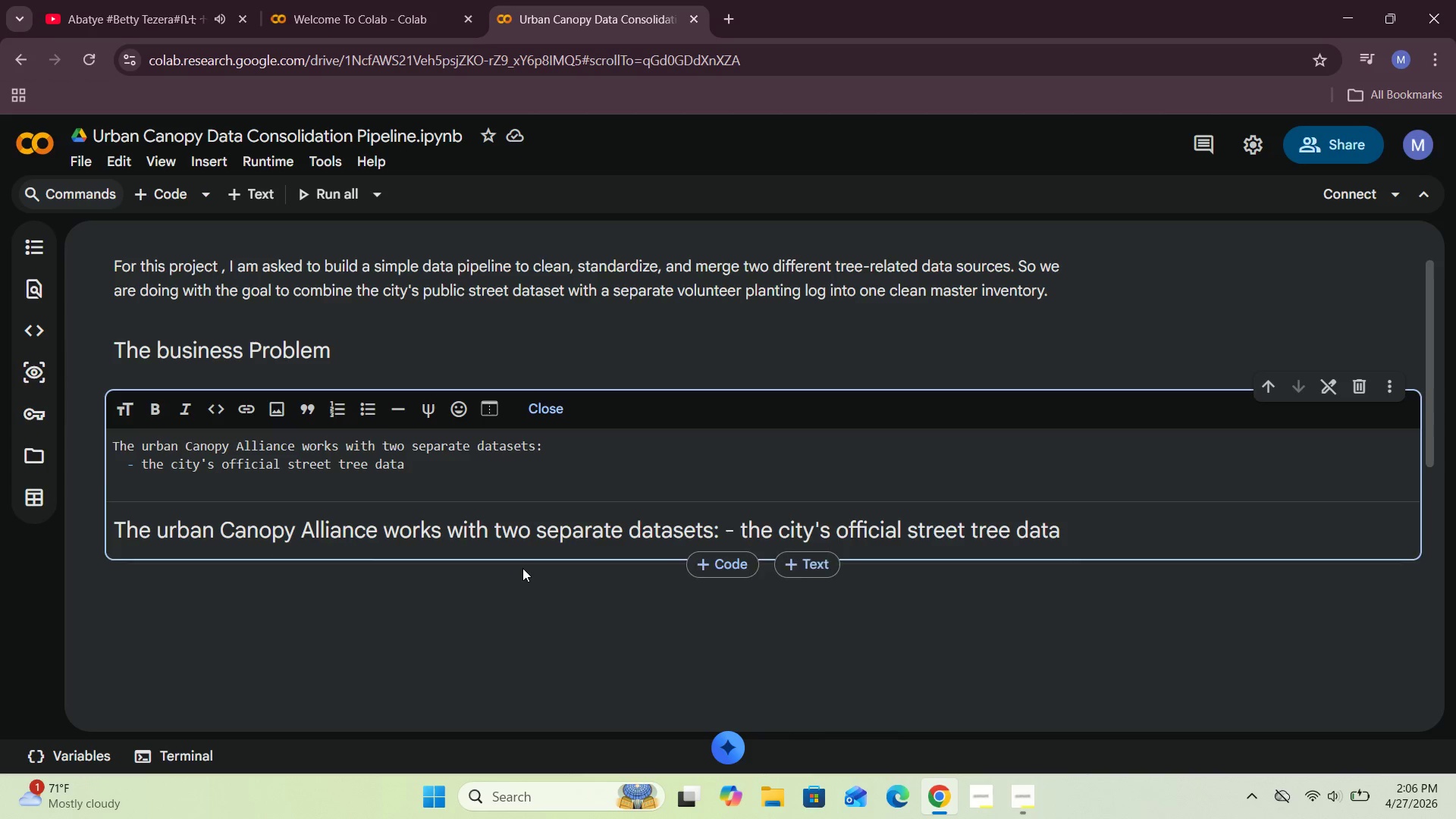 
key(Enter)
 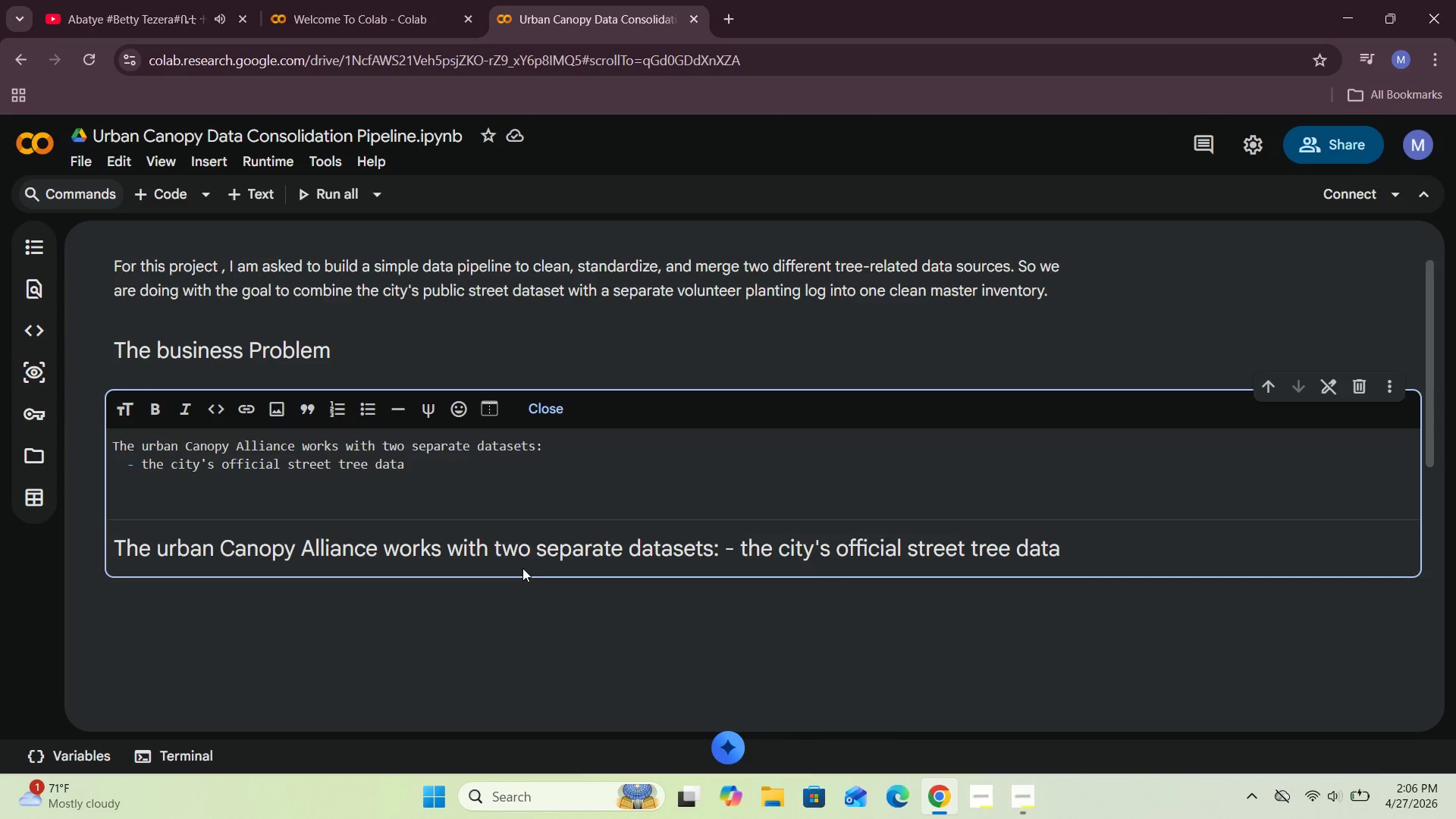 
key(Minus)
 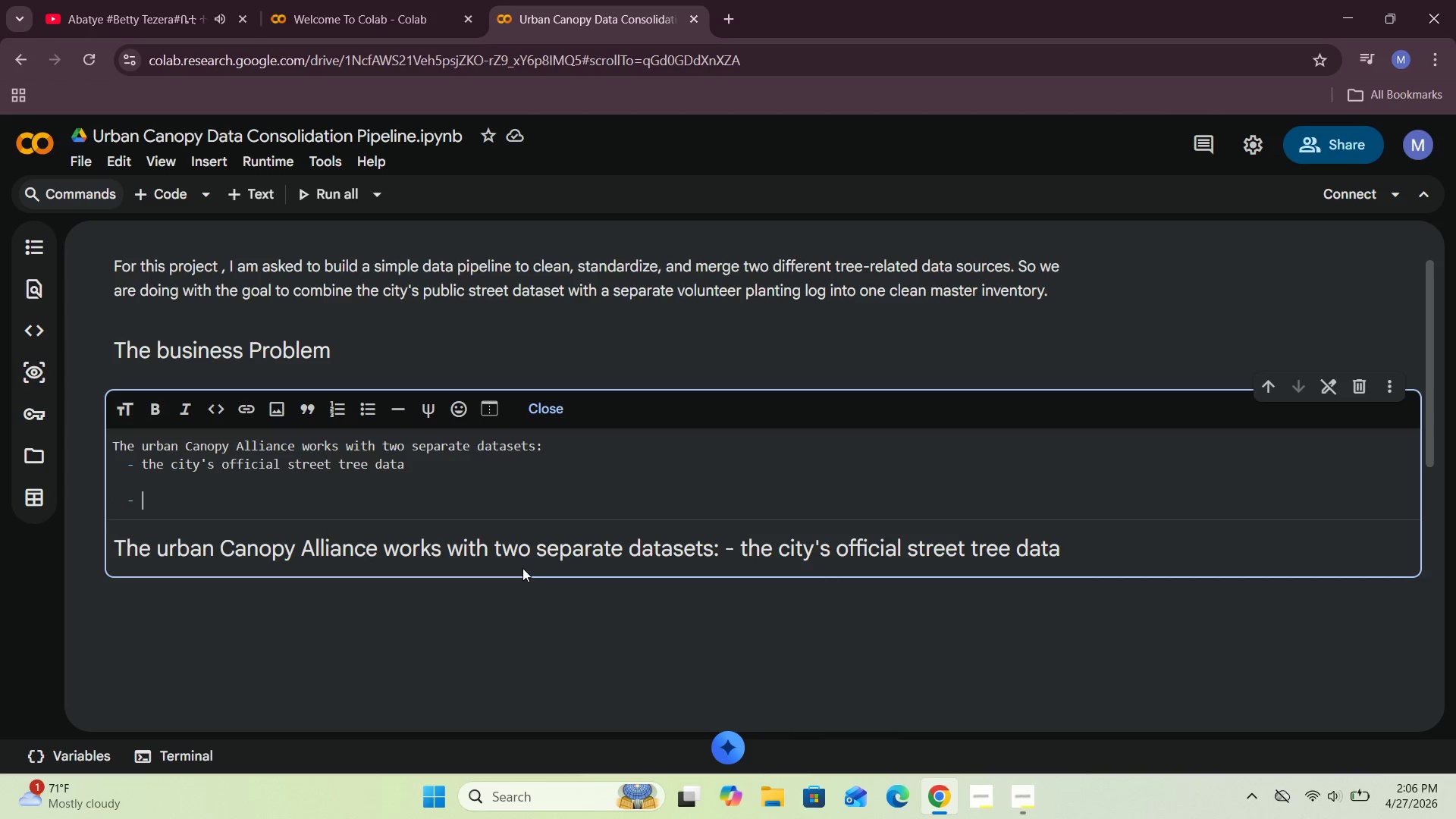 
key(Space)
 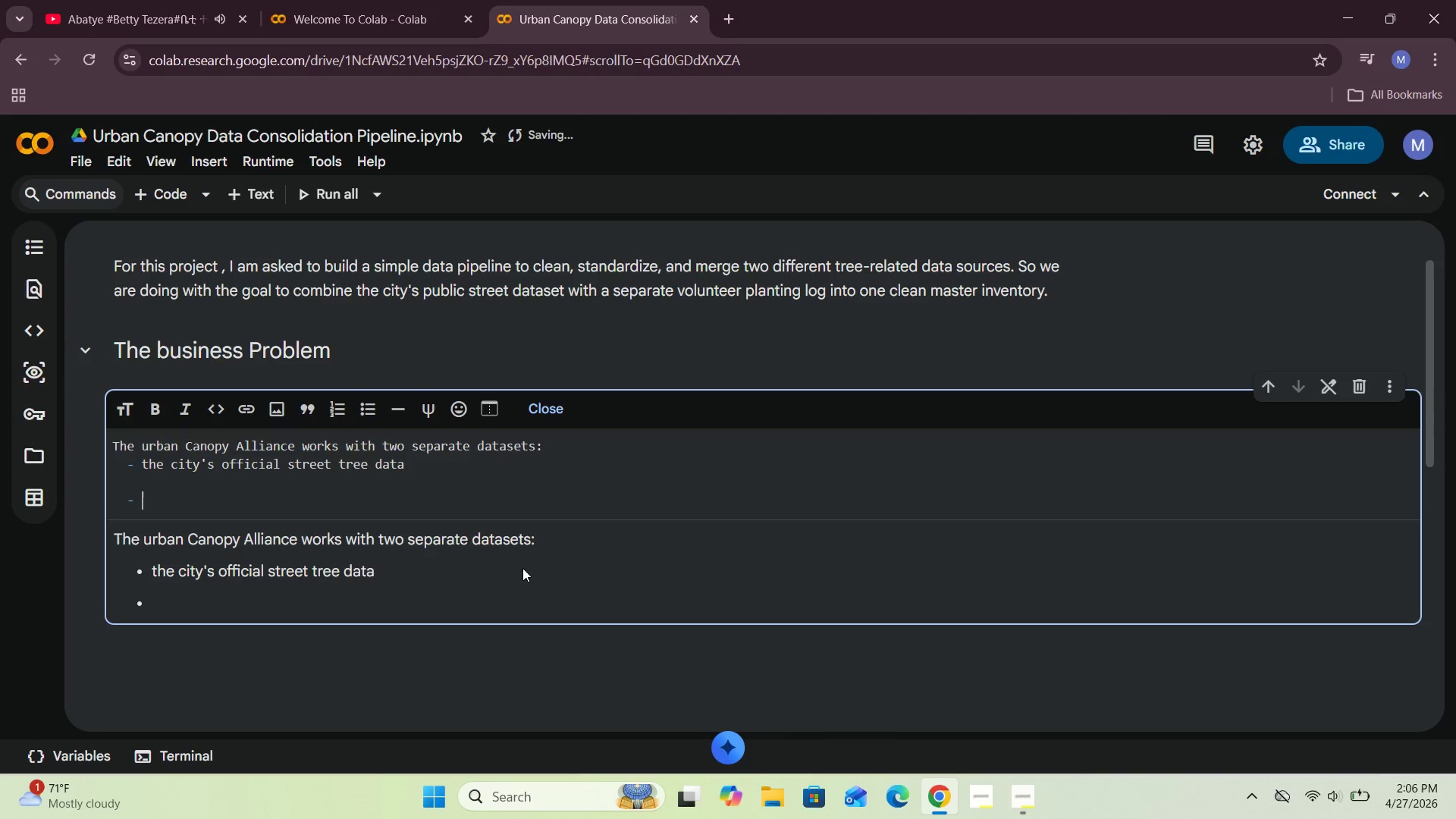 
type(the non )
key(Backspace)
type(profit's volunteer planting log)
 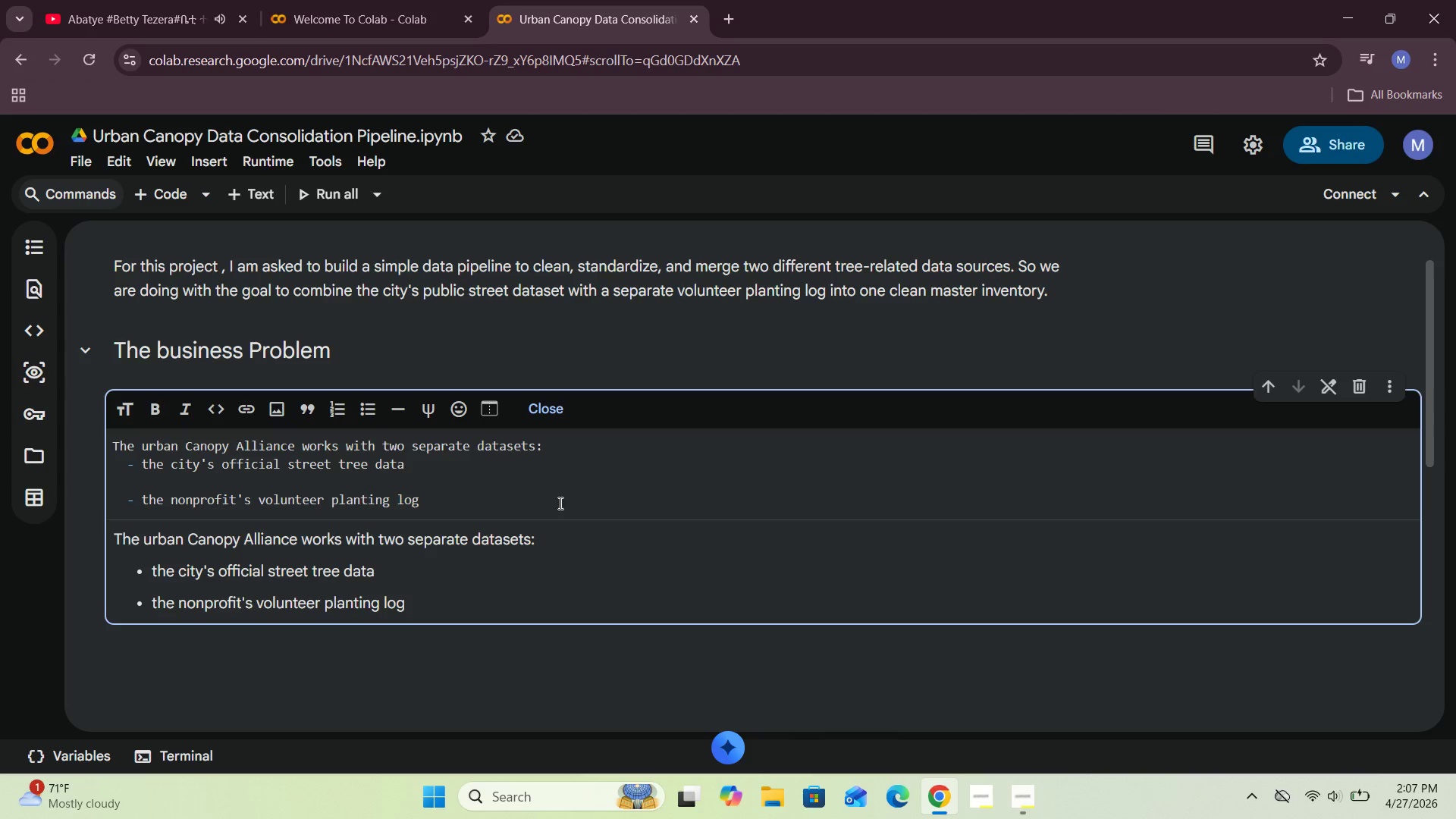 
left_click([554, 410])
 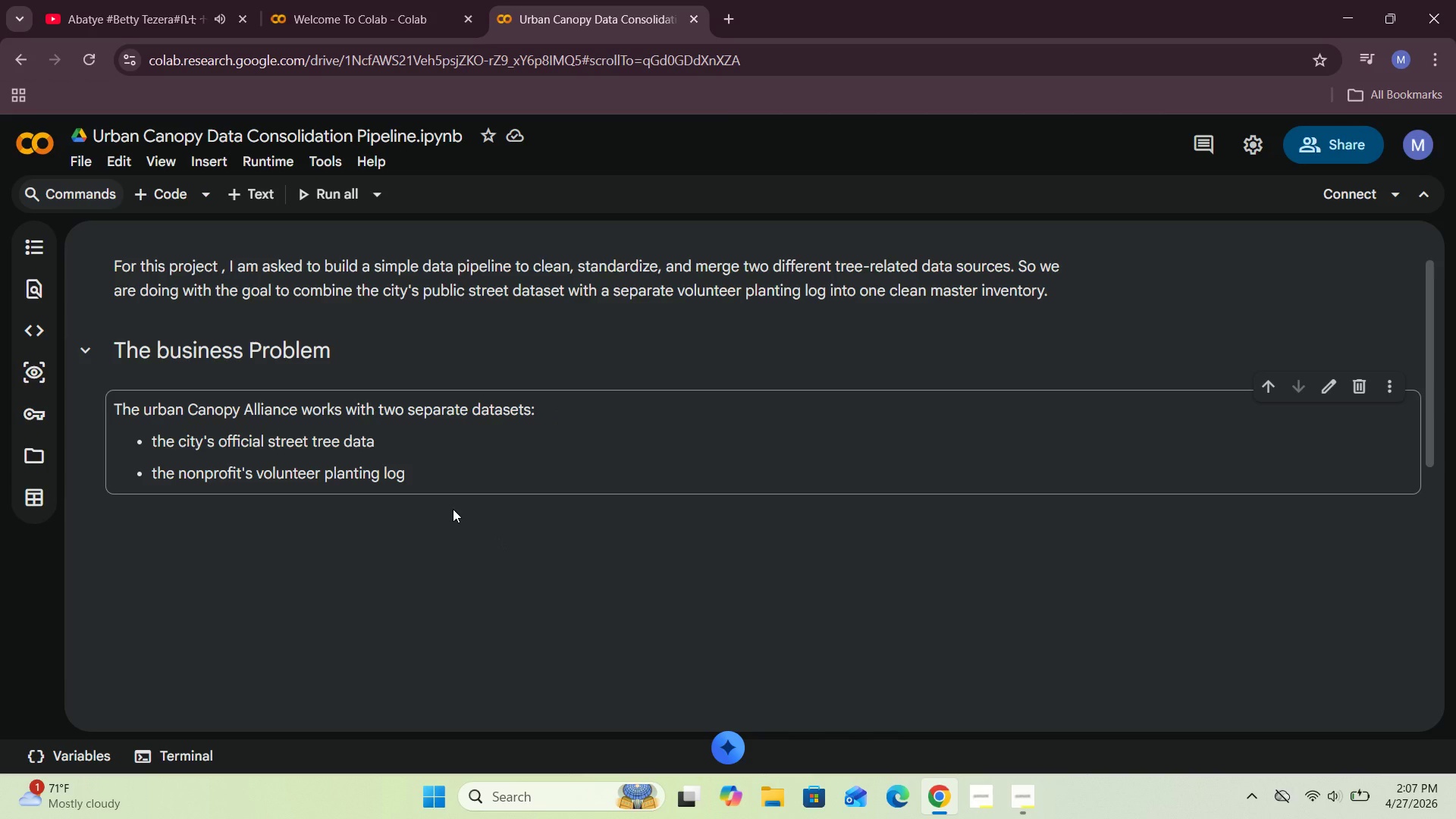 
wait(13.17)
 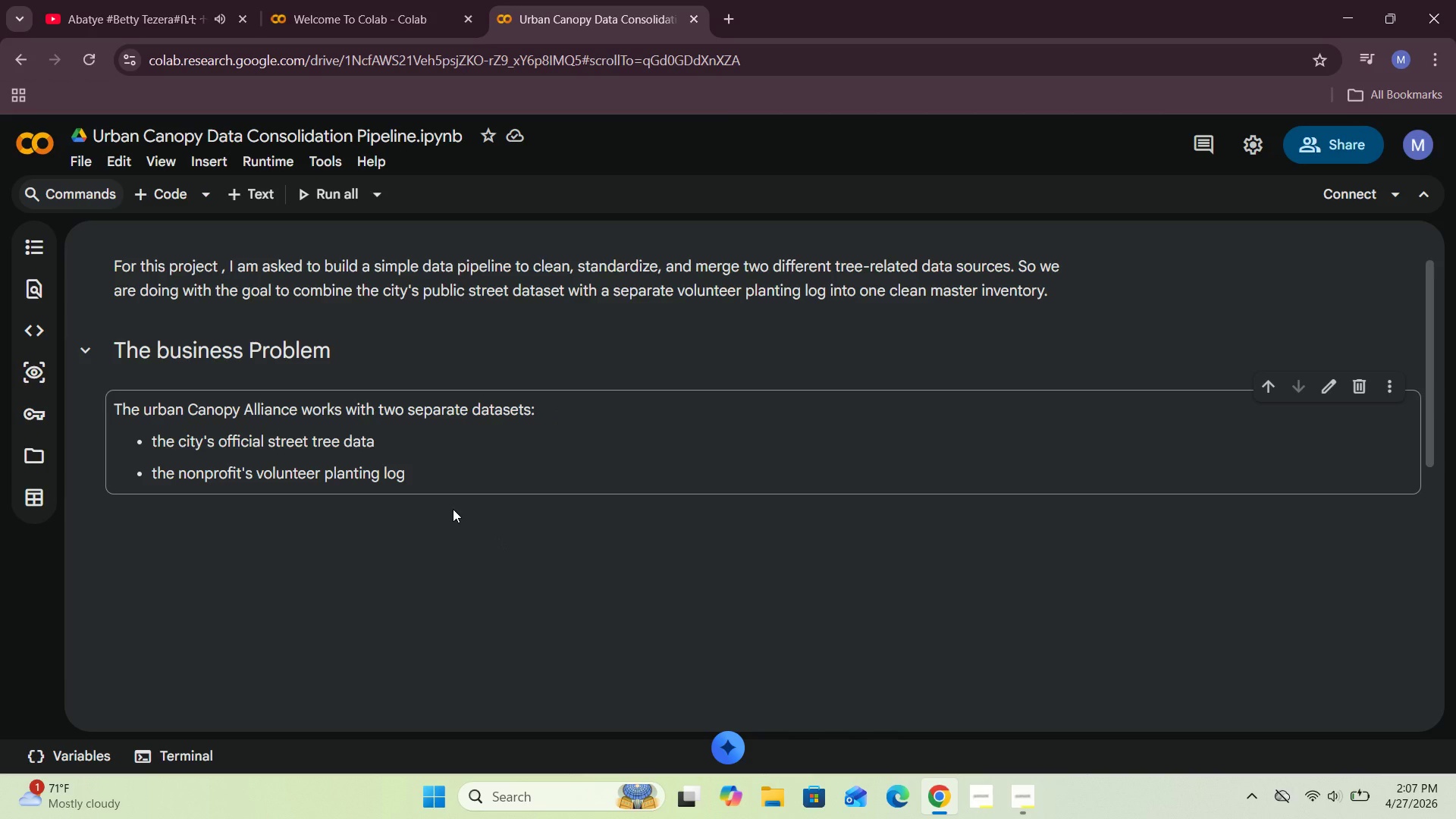 
scroll: coordinate [629, 576], scroll_direction: up, amount: 2.0
 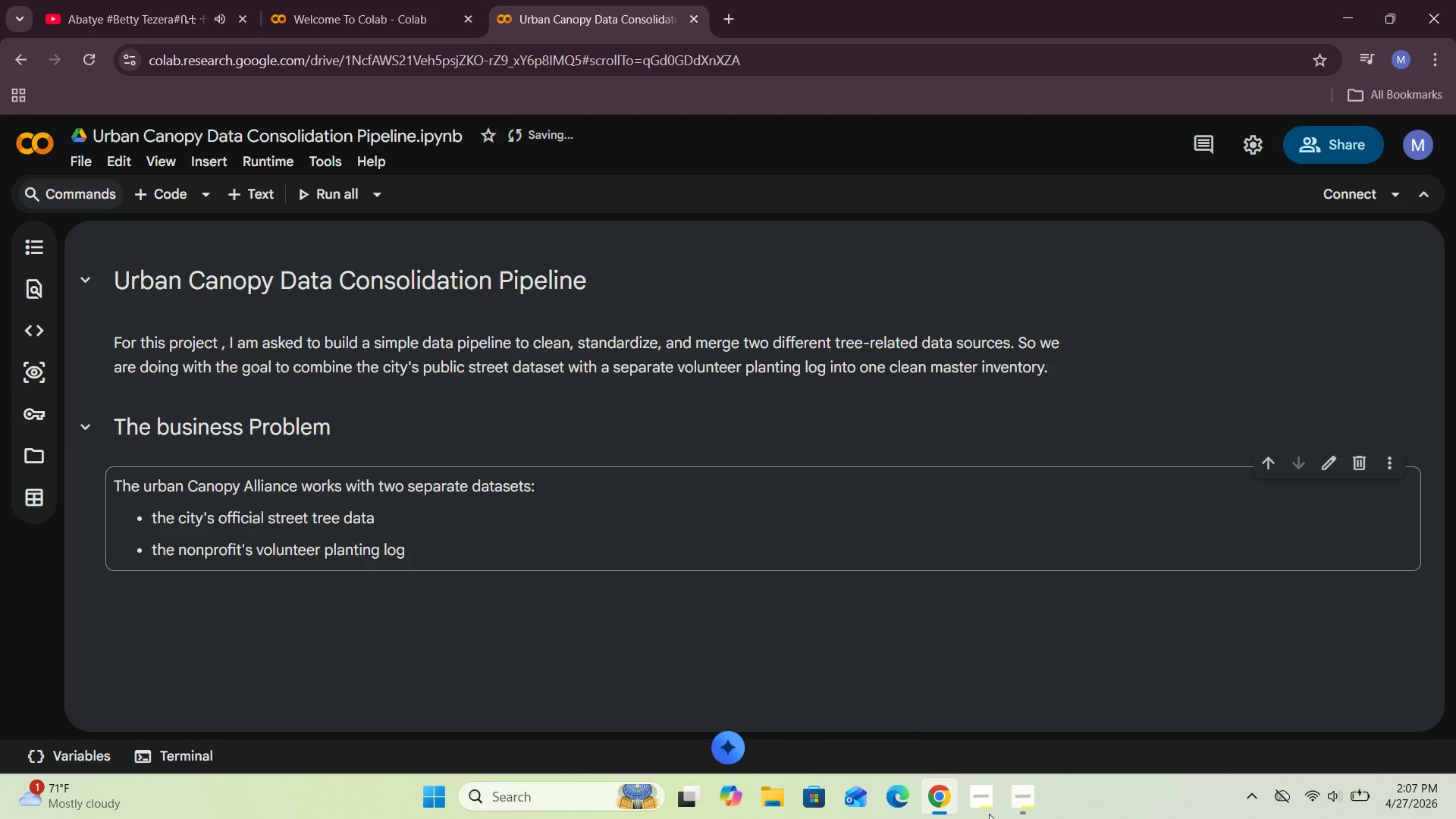 
left_click([1034, 809])